 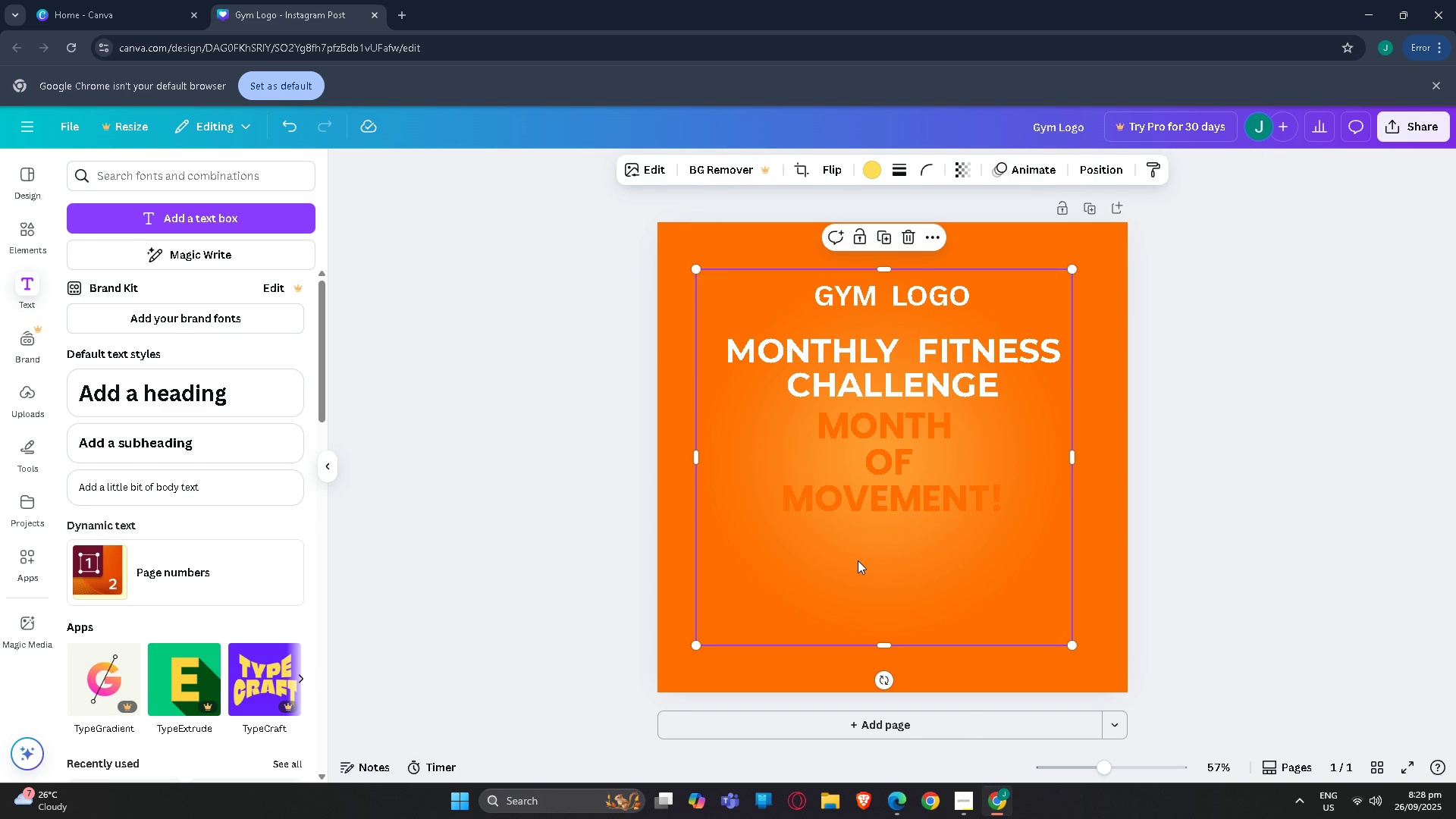 
double_click([890, 481])
 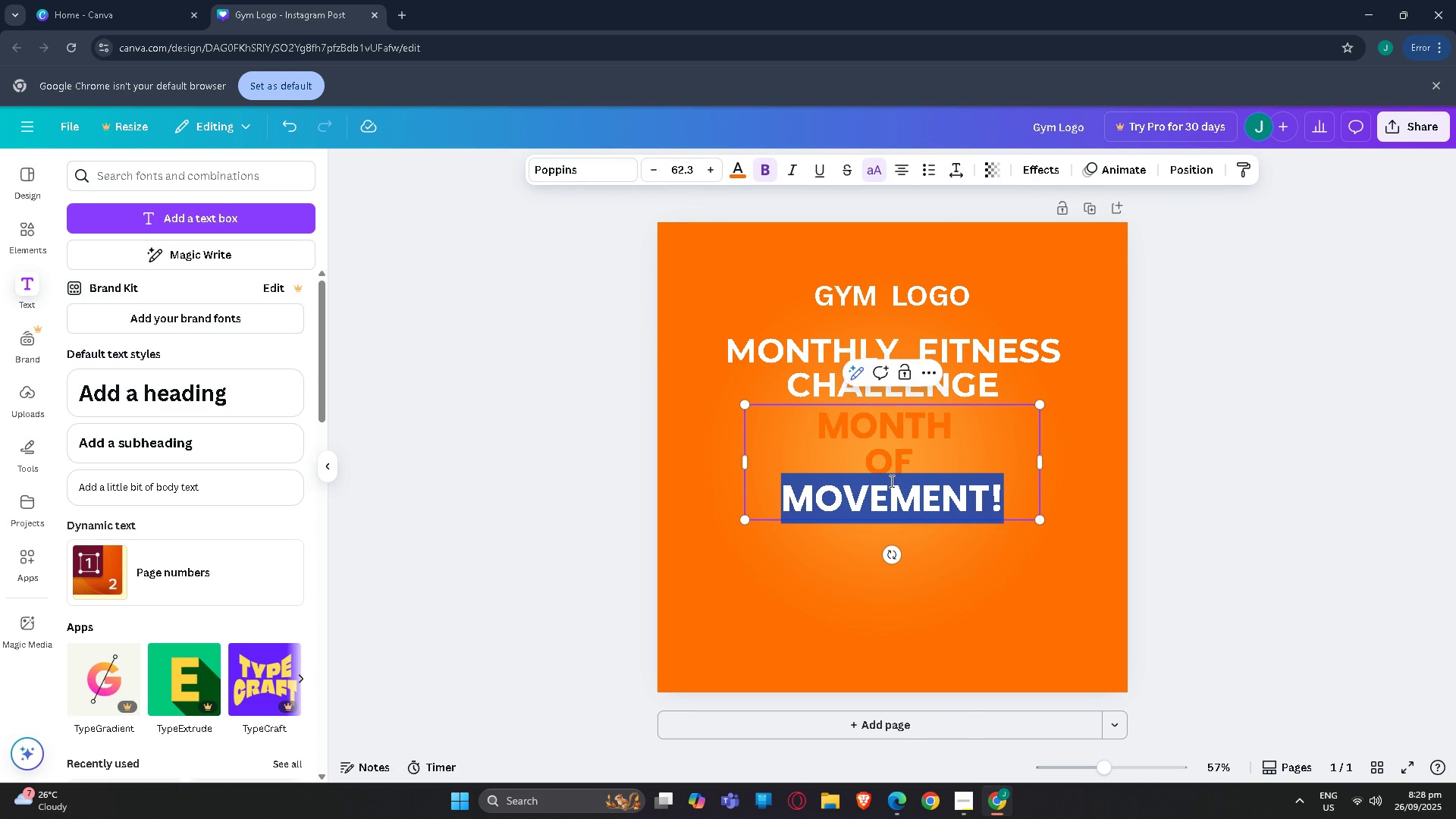 
triple_click([890, 481])
 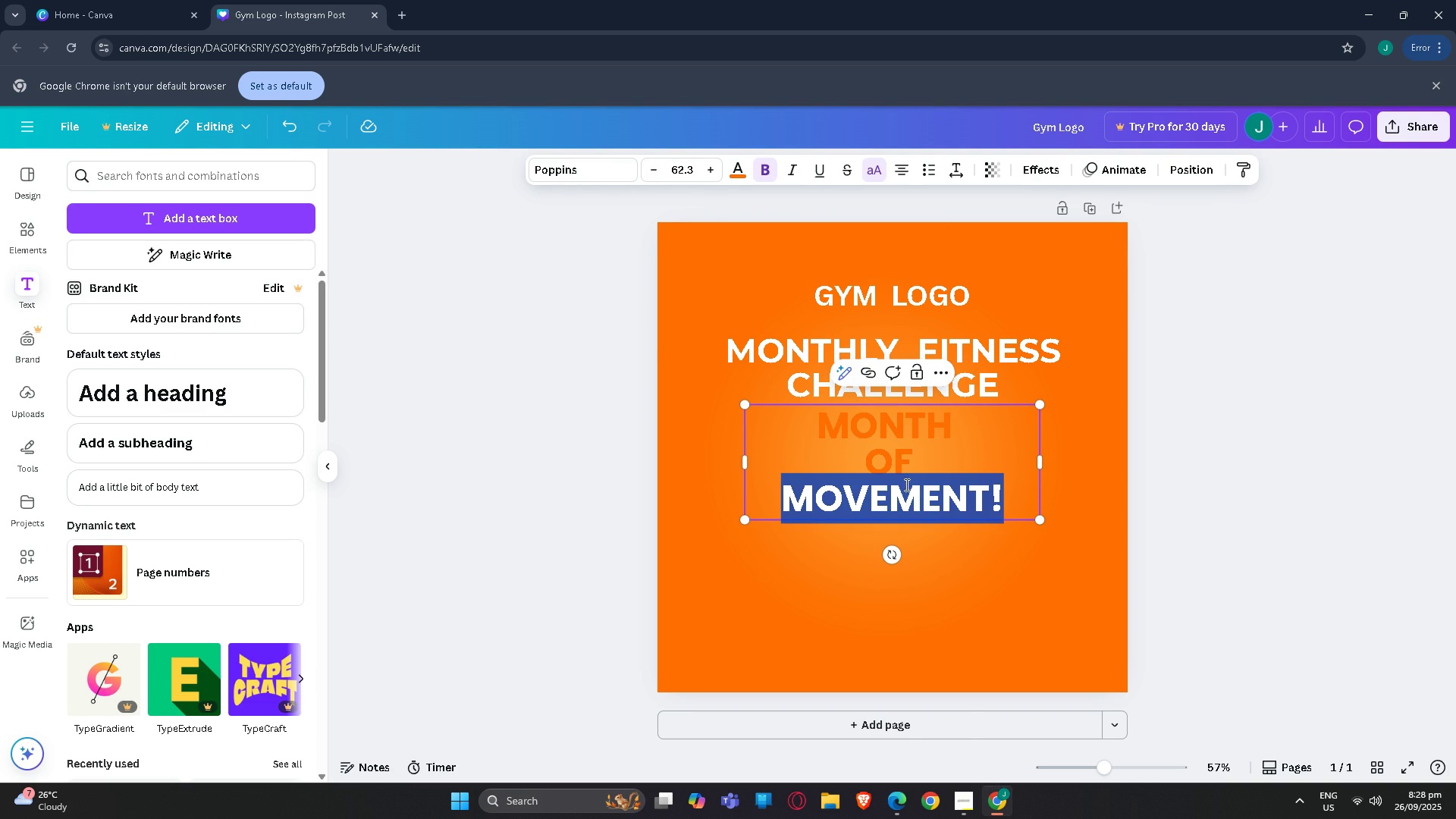 
triple_click([890, 481])
 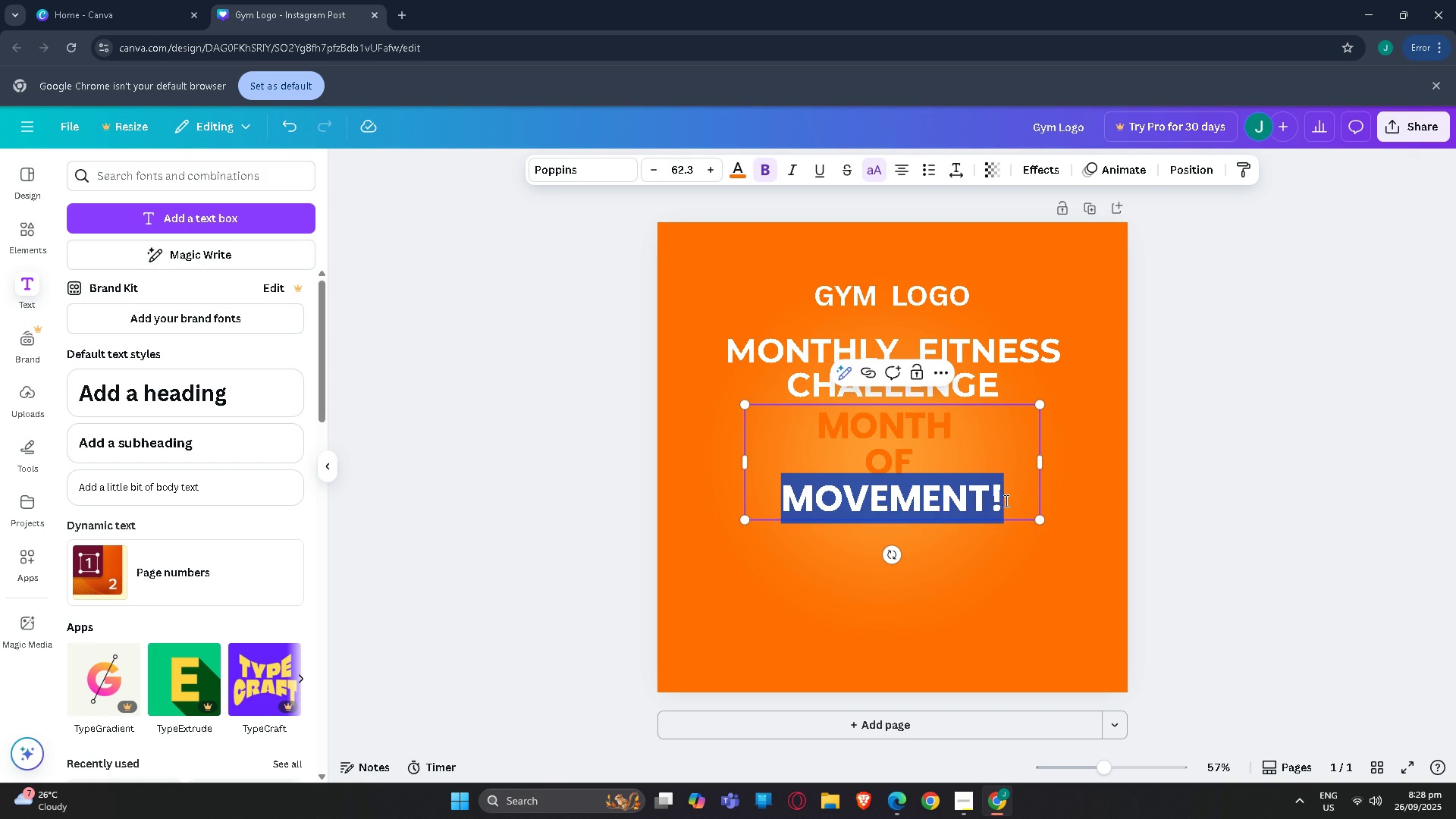 
double_click([1011, 500])